 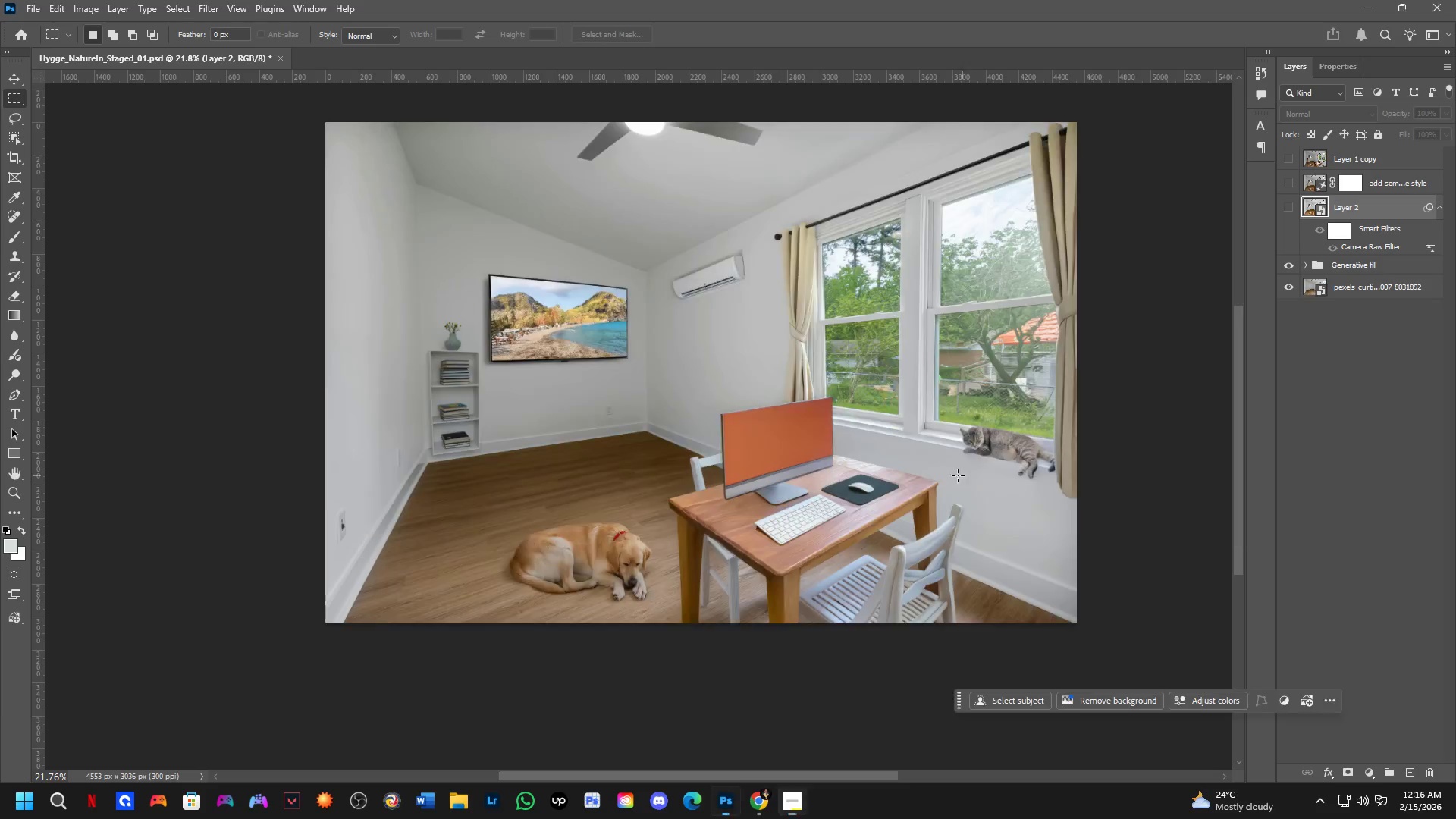 
left_click_drag(start_coordinate=[728, 416], to_coordinate=[691, 438])
 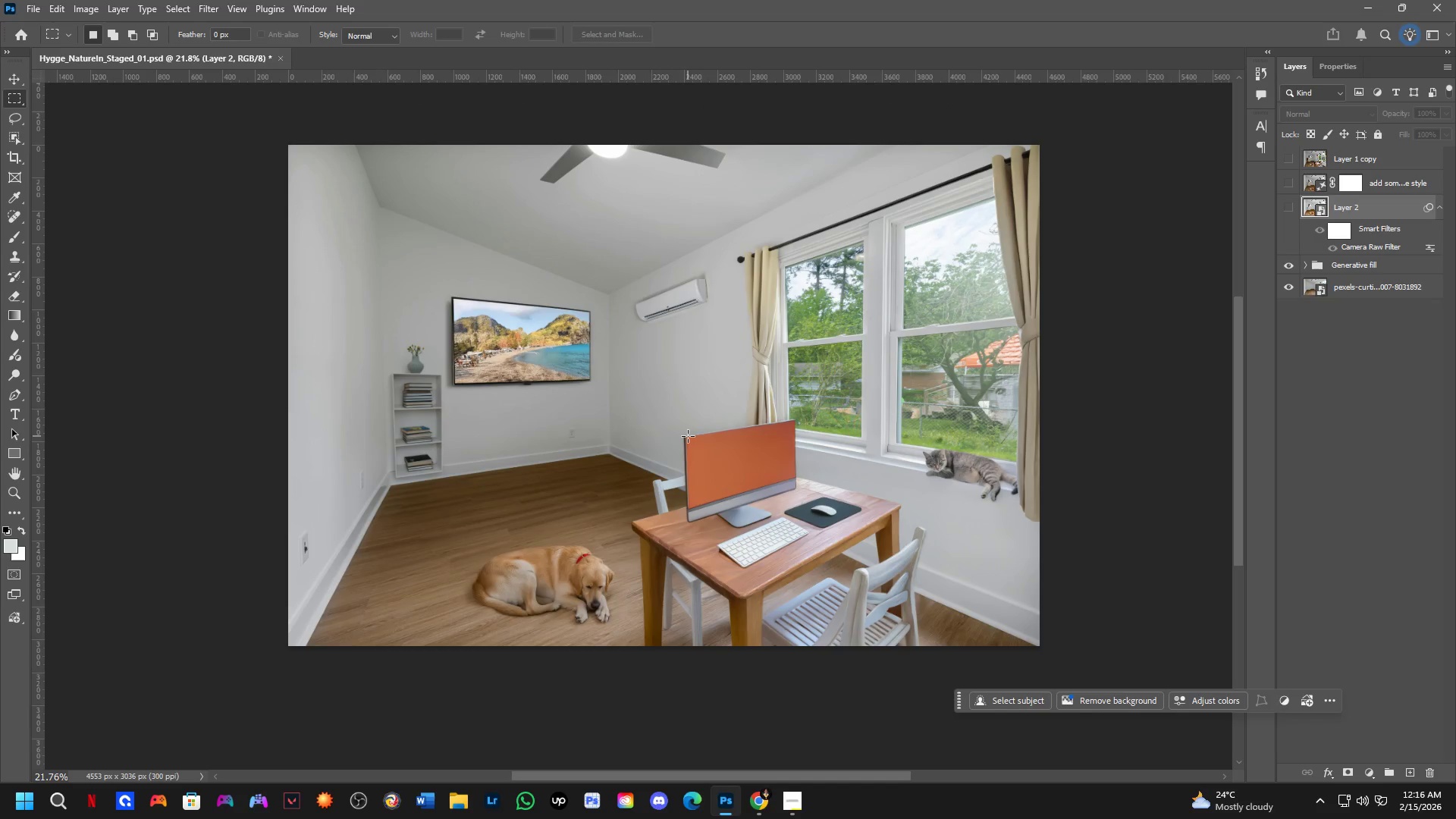 
key(Control+Shift+S)
 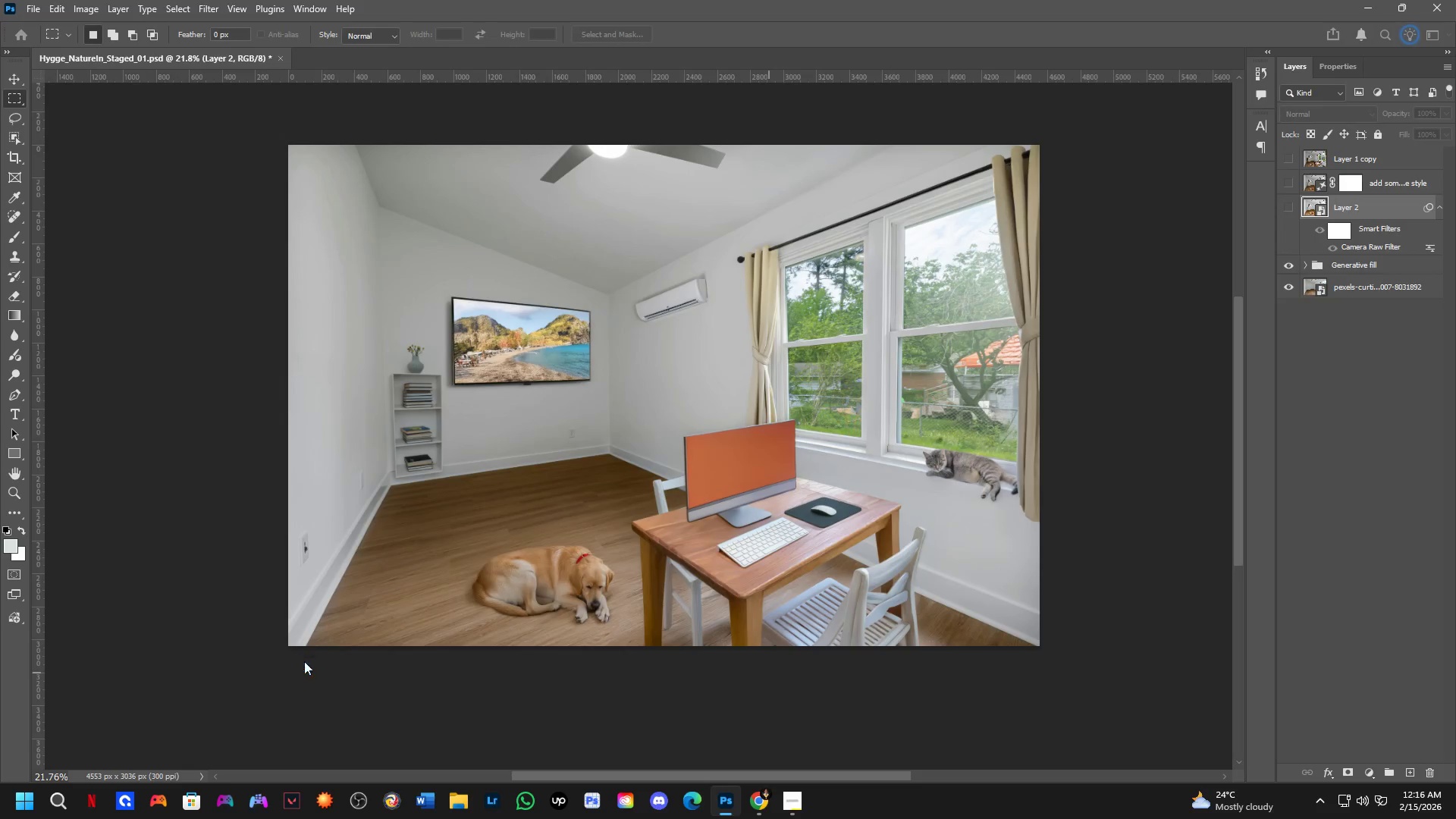 
left_click([316, 643])
 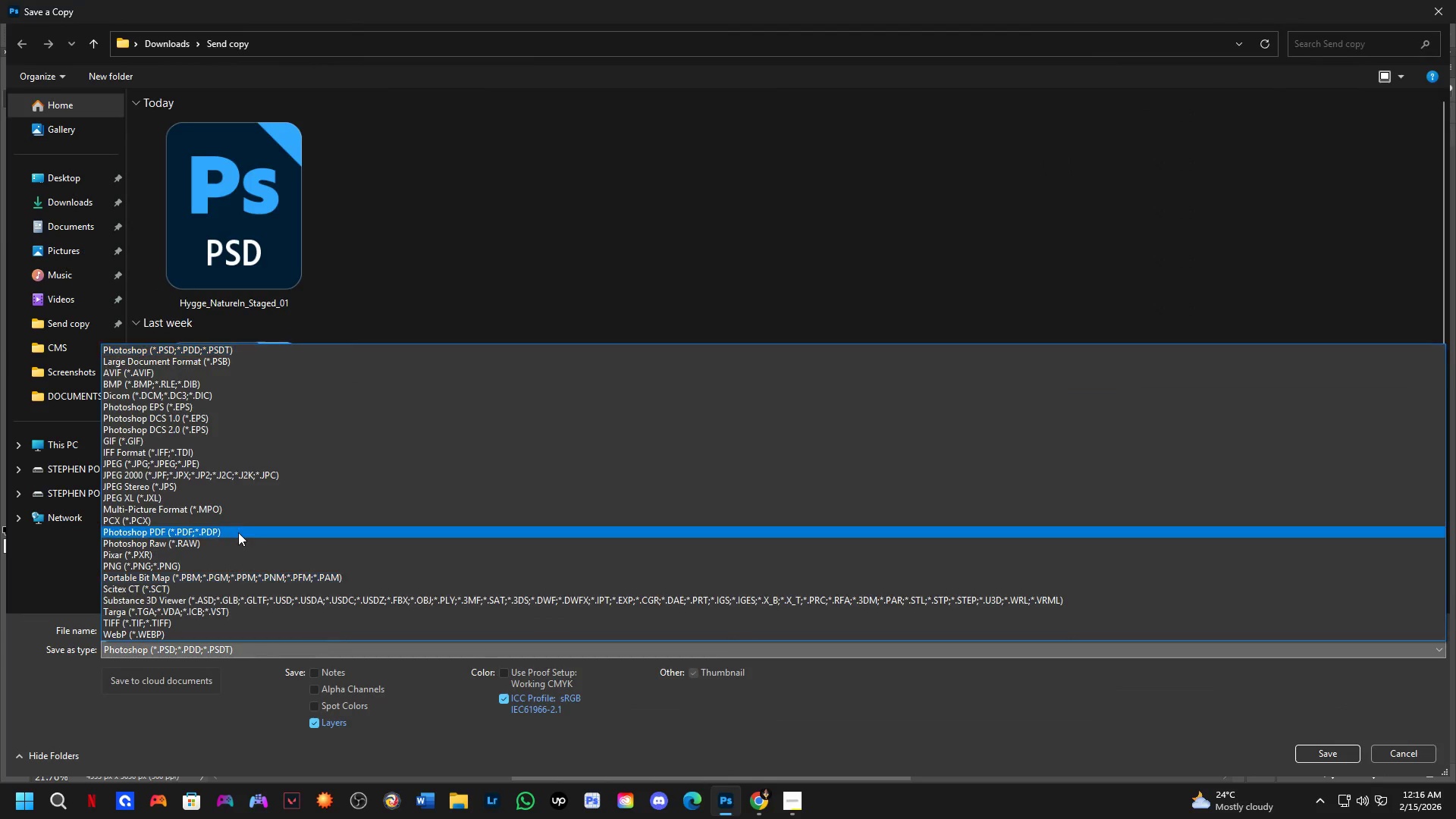 
left_click_drag(start_coordinate=[237, 531], to_coordinate=[300, 467])
 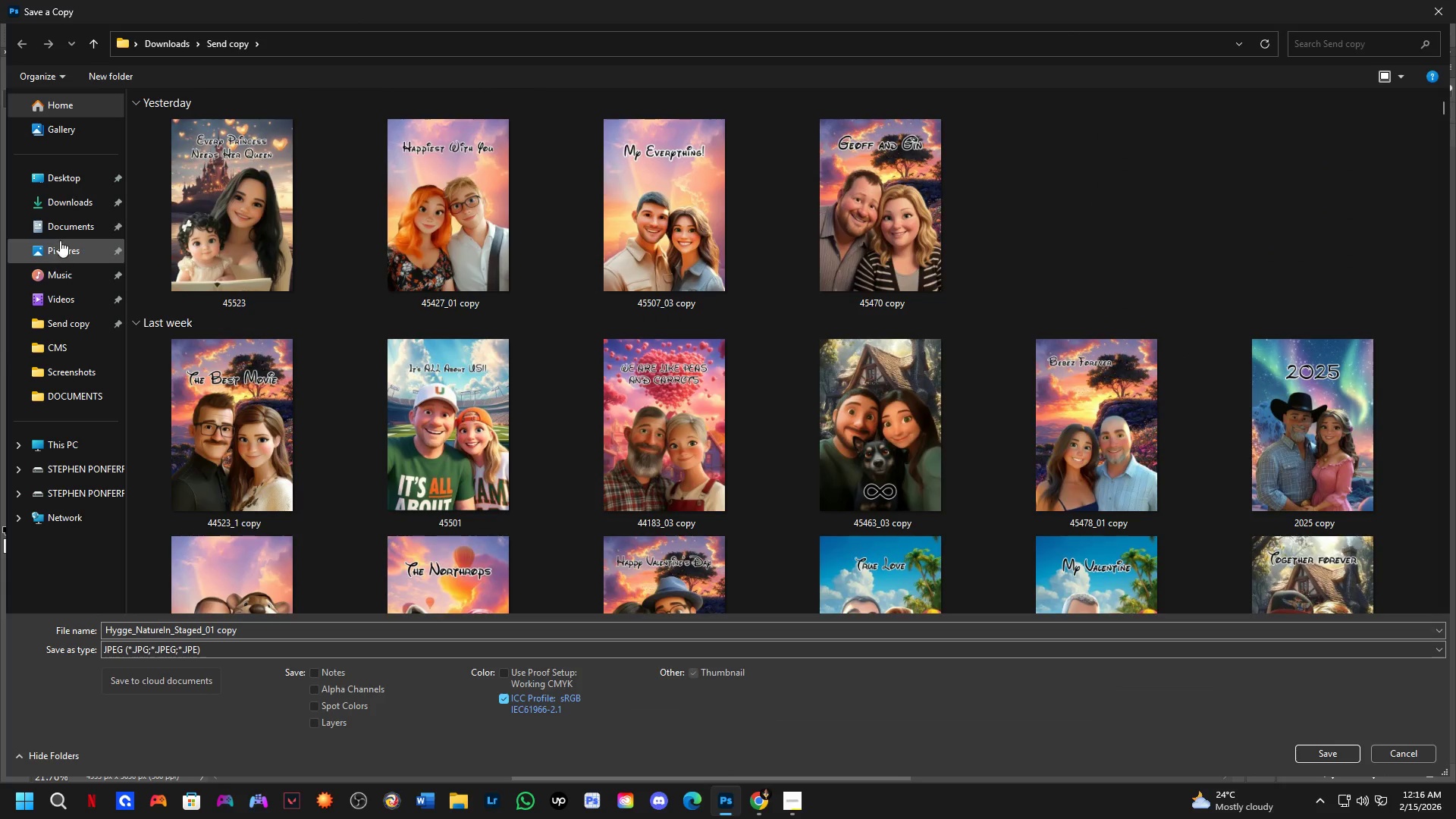 
left_click([73, 199])
 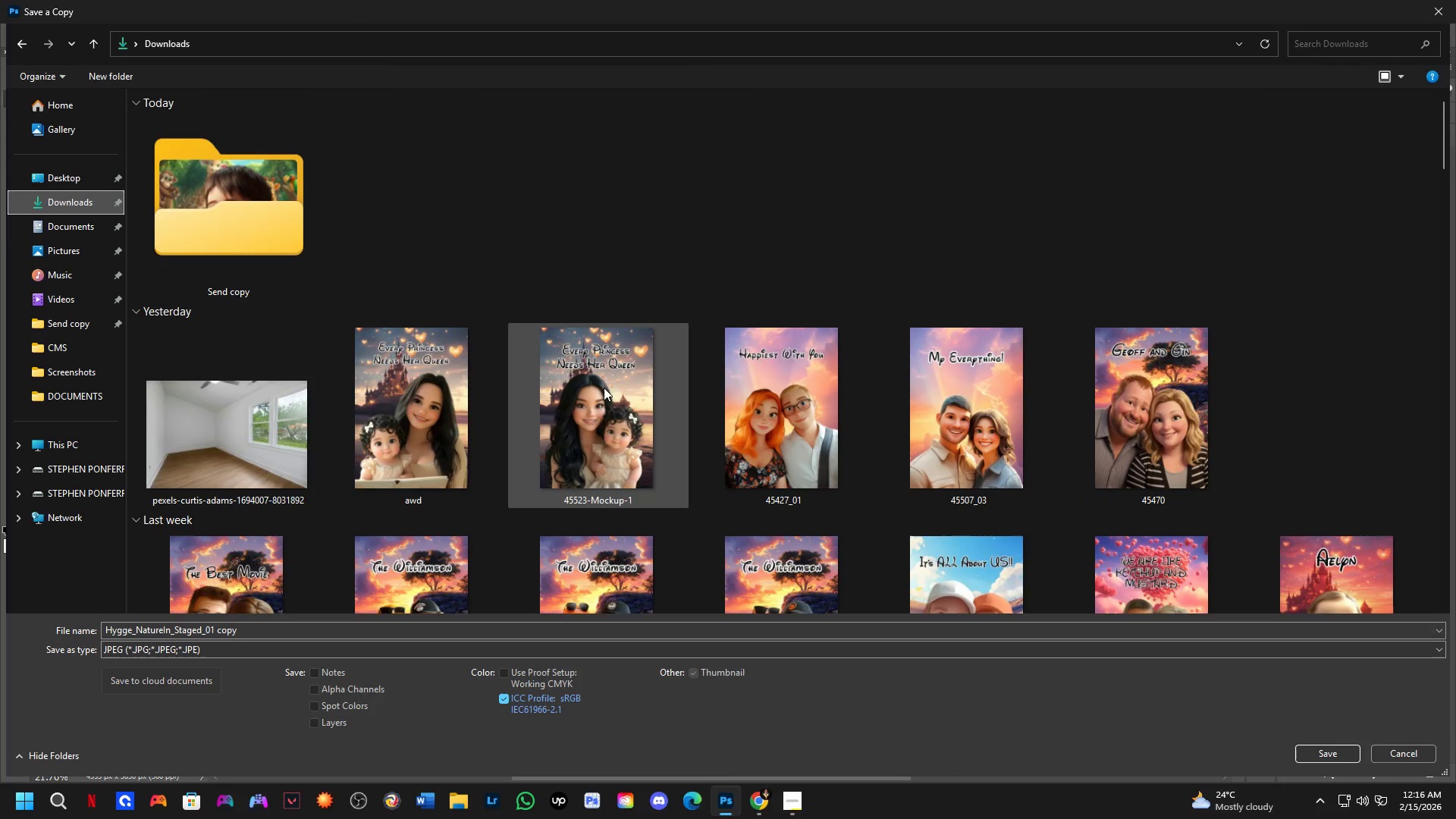 
scroll: coordinate [406, 317], scroll_direction: down, amount: 13.0
 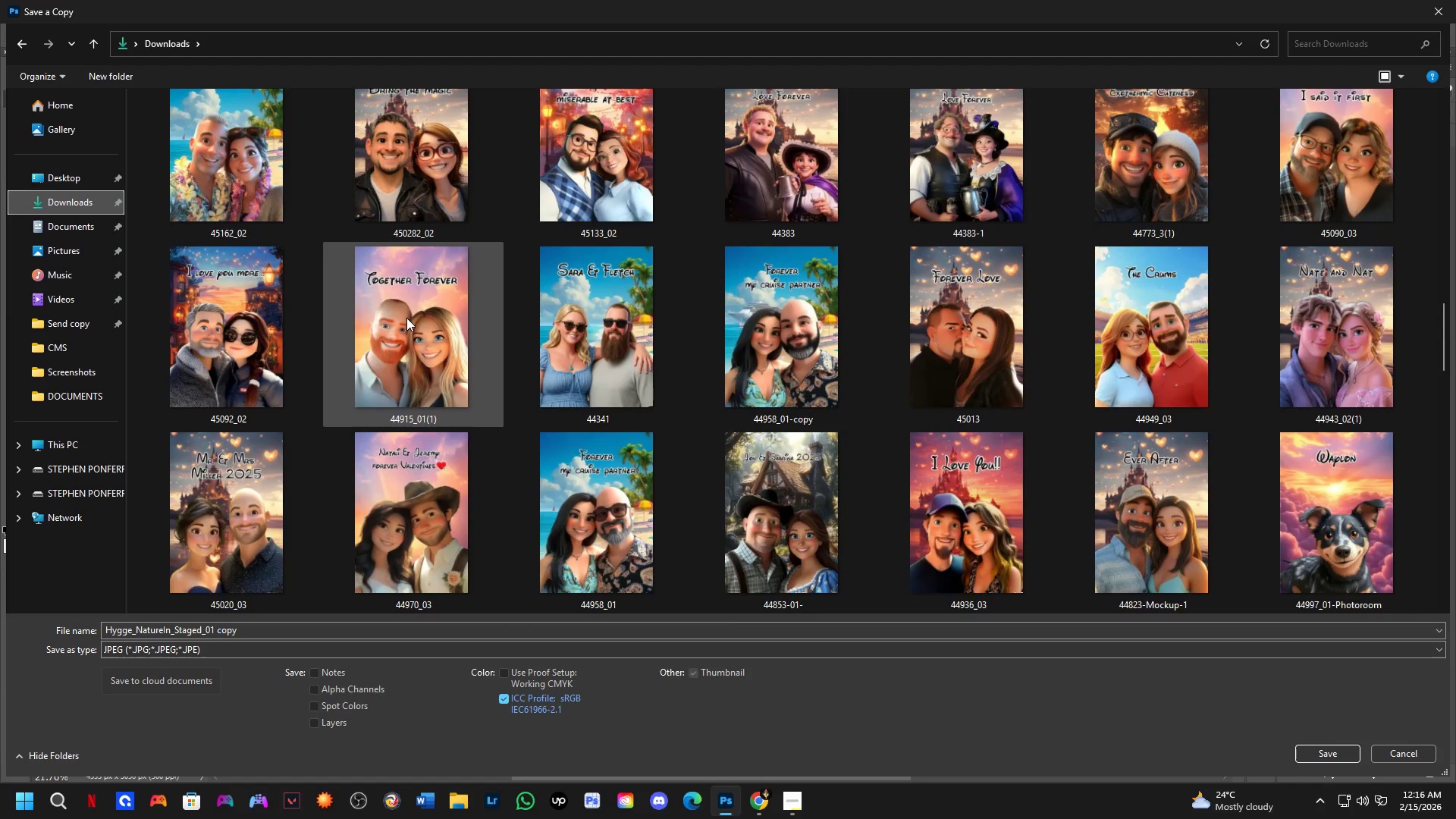 
scroll: coordinate [406, 318], scroll_direction: up, amount: 3.0
 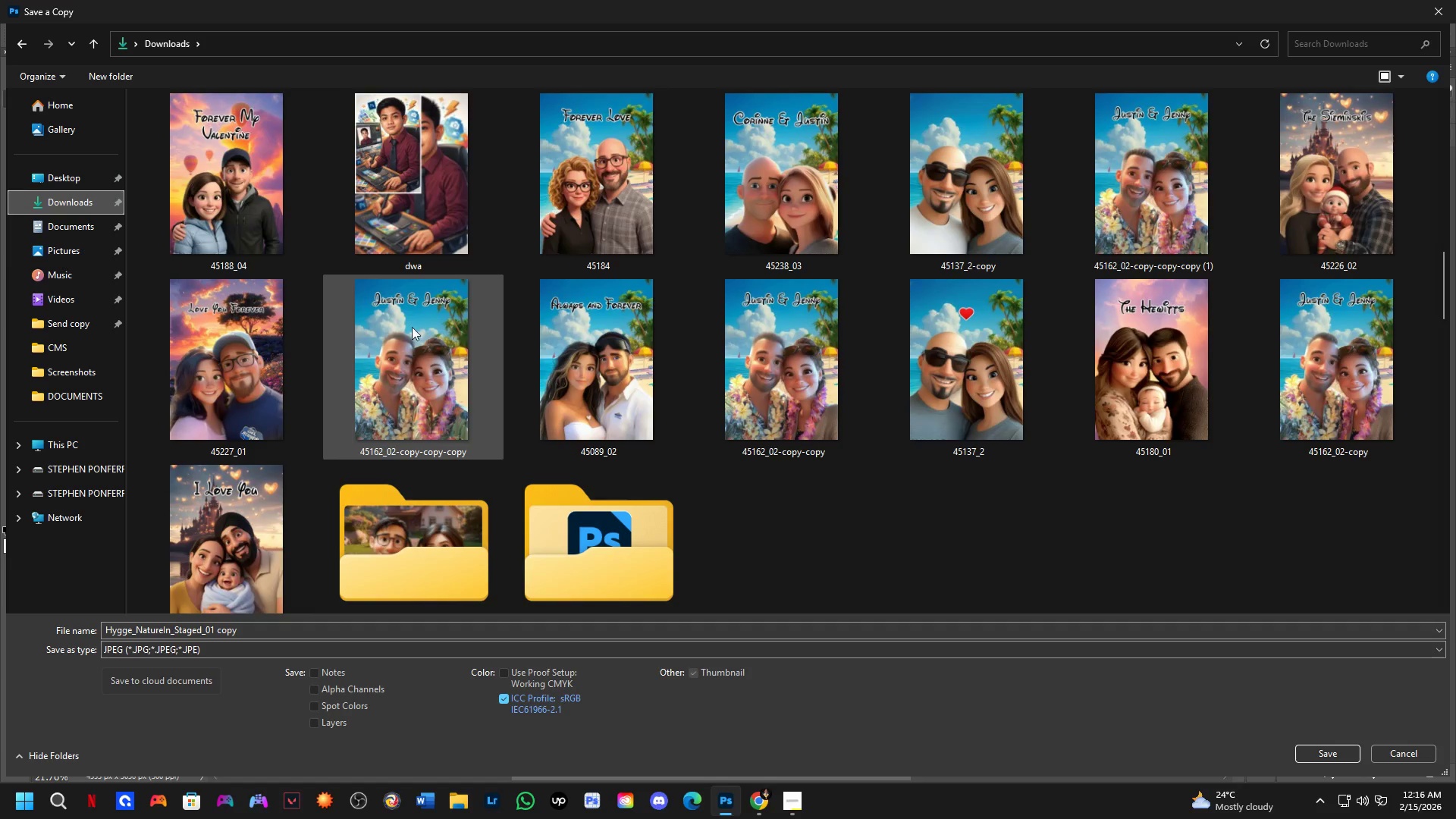 
scroll: coordinate [438, 378], scroll_direction: down, amount: 1.0
 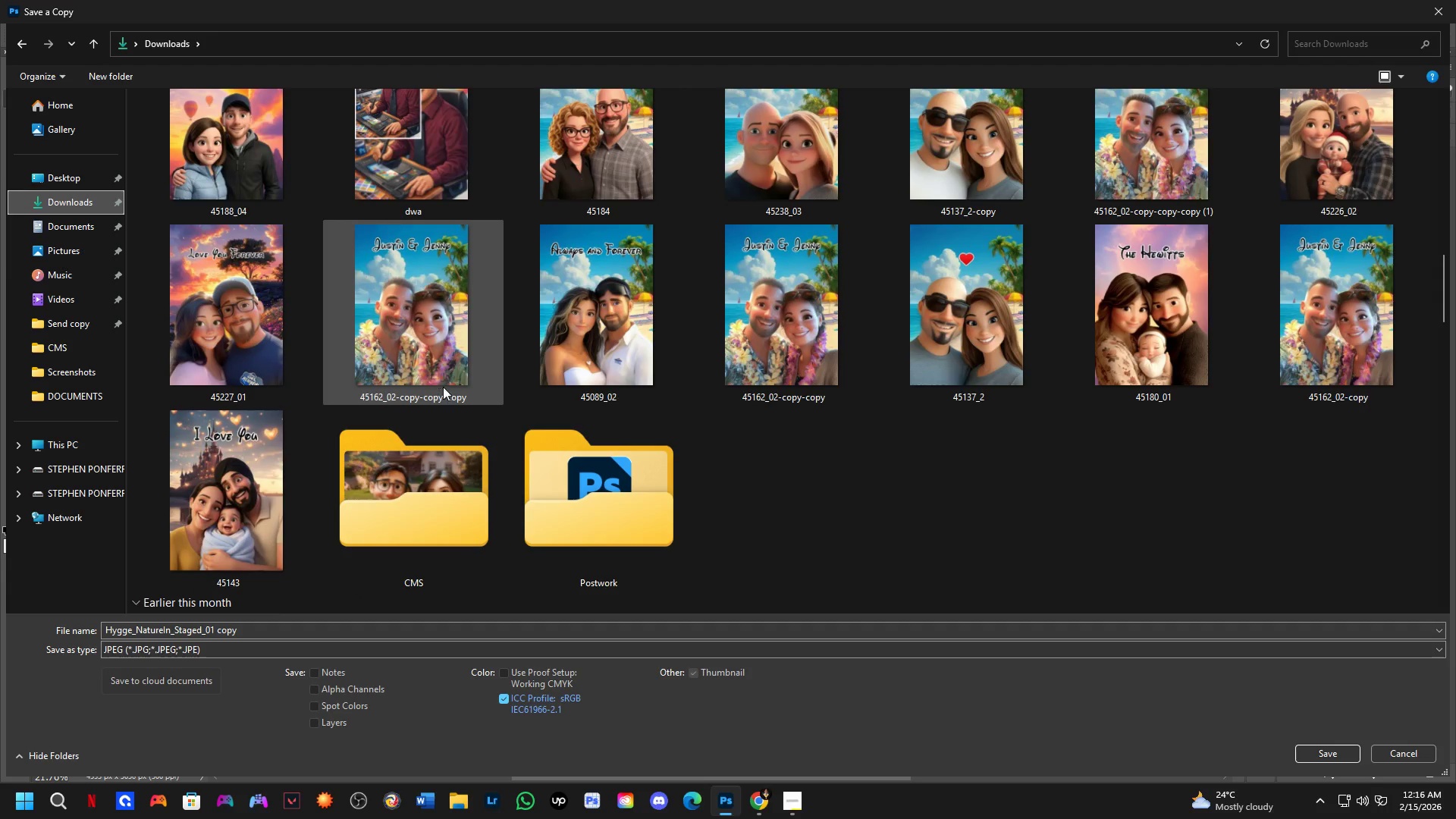 
left_click([587, 376])
 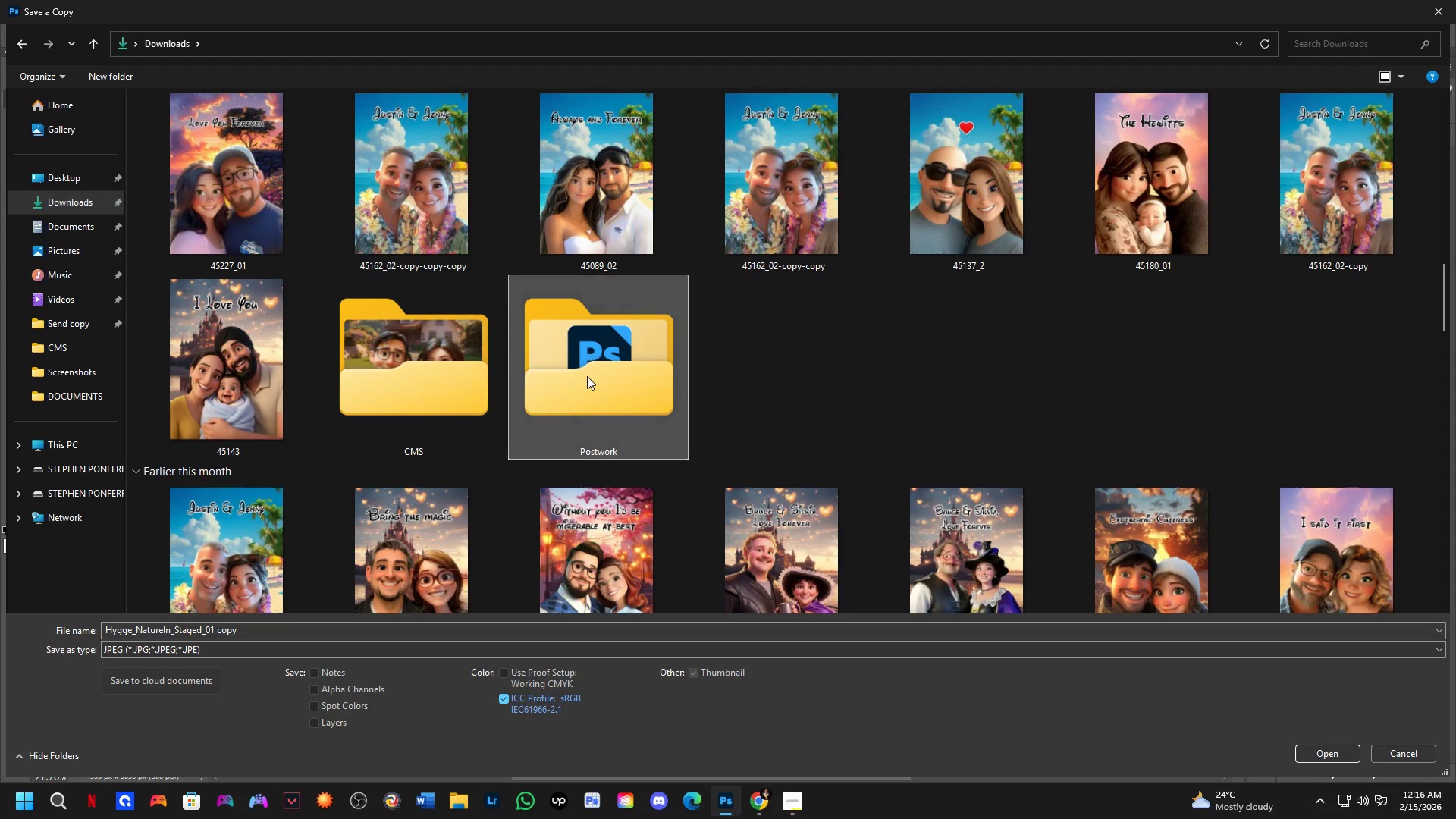 
scroll: coordinate [464, 406], scroll_direction: down, amount: 1.0
 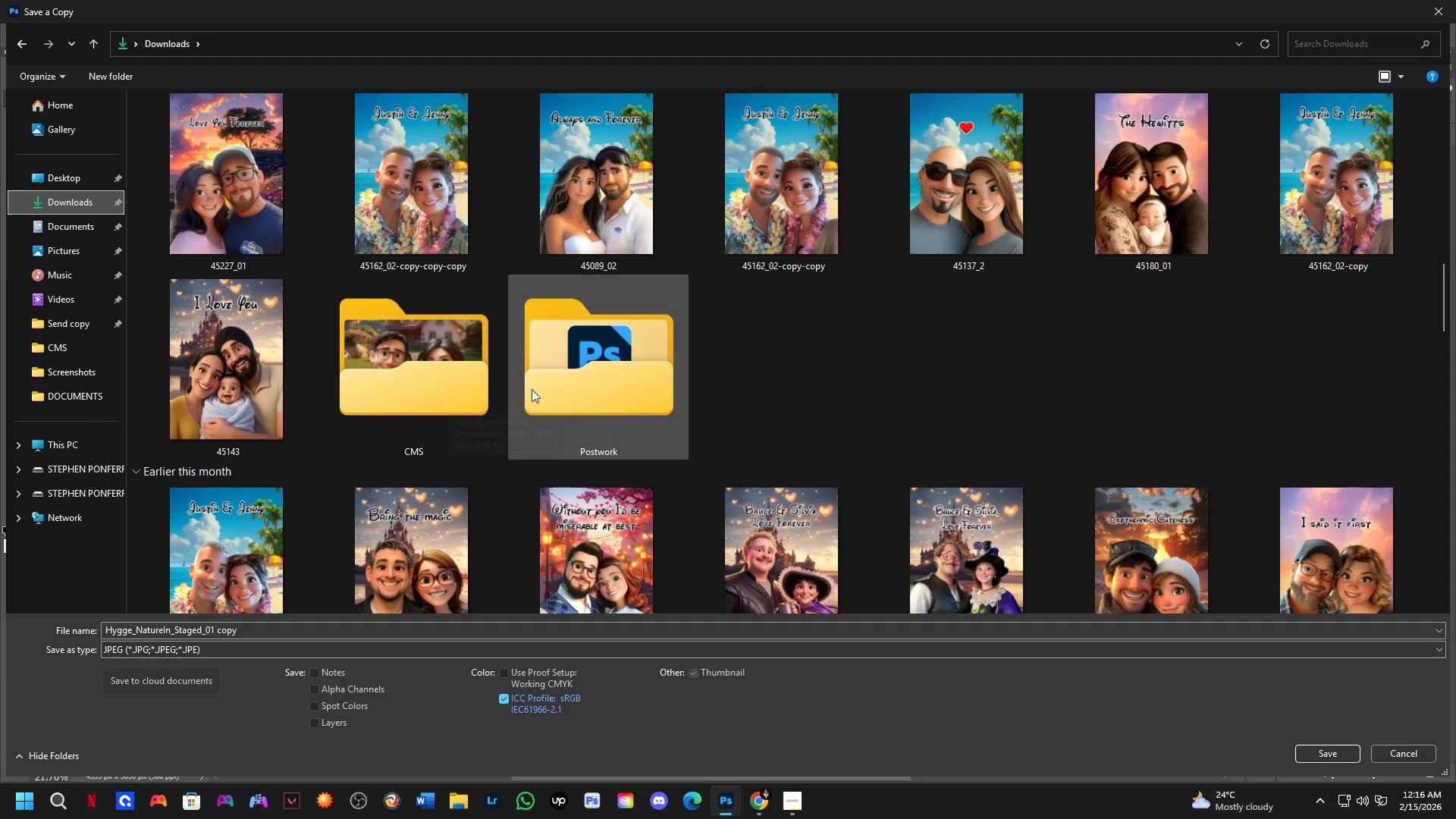 
double_click([587, 376])
 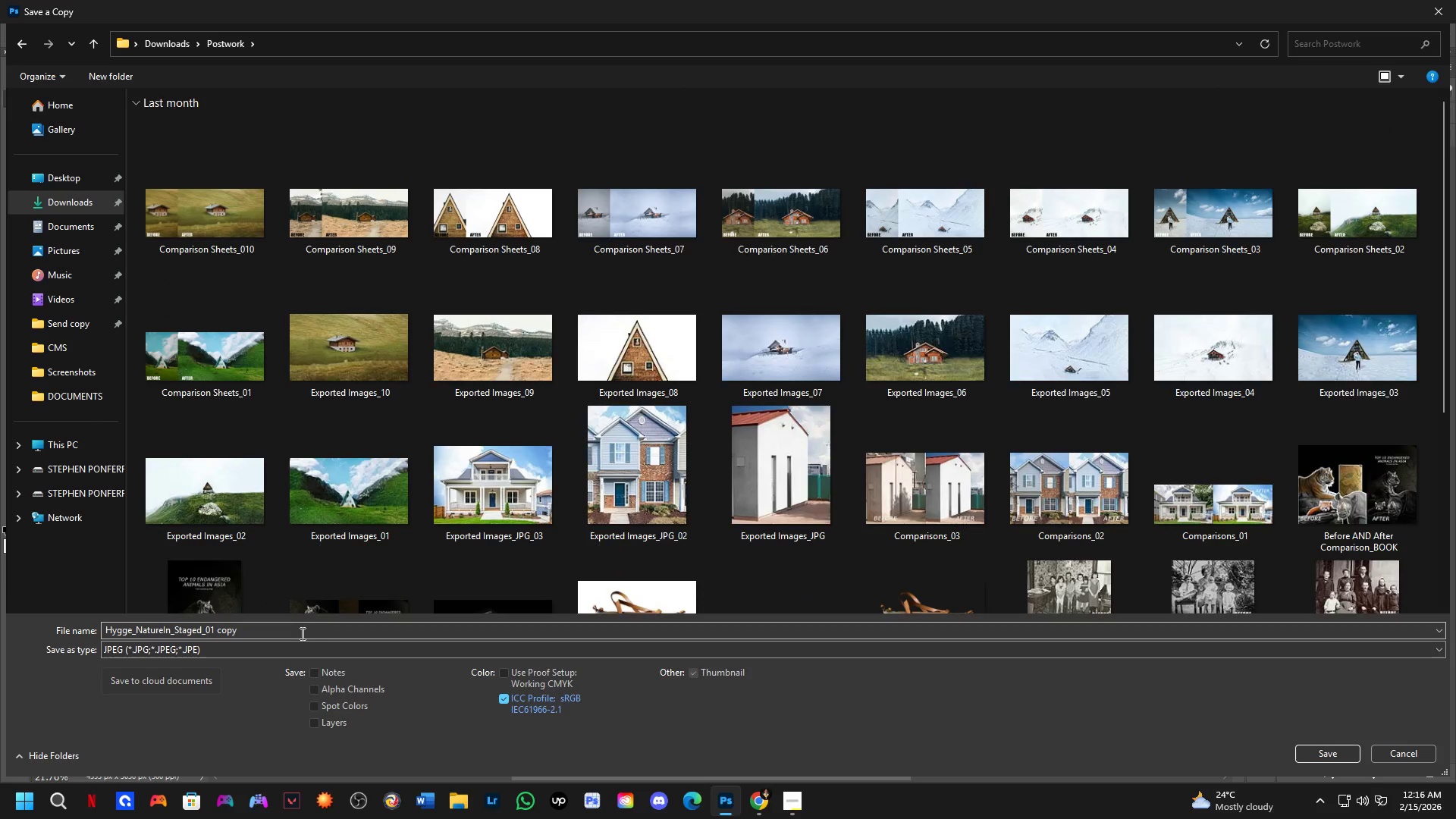 
double_click([299, 634])
 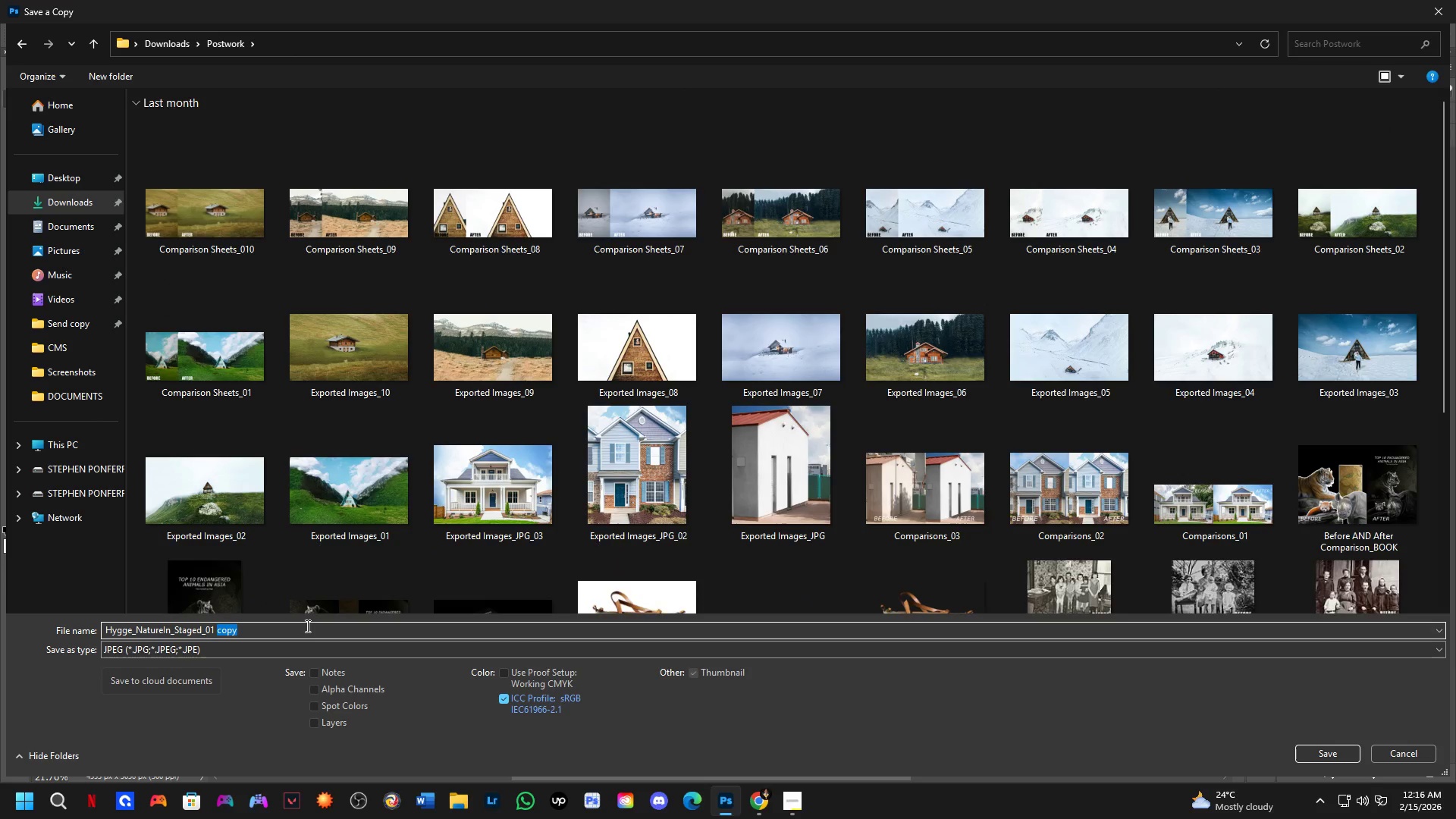 
key(Backspace)
 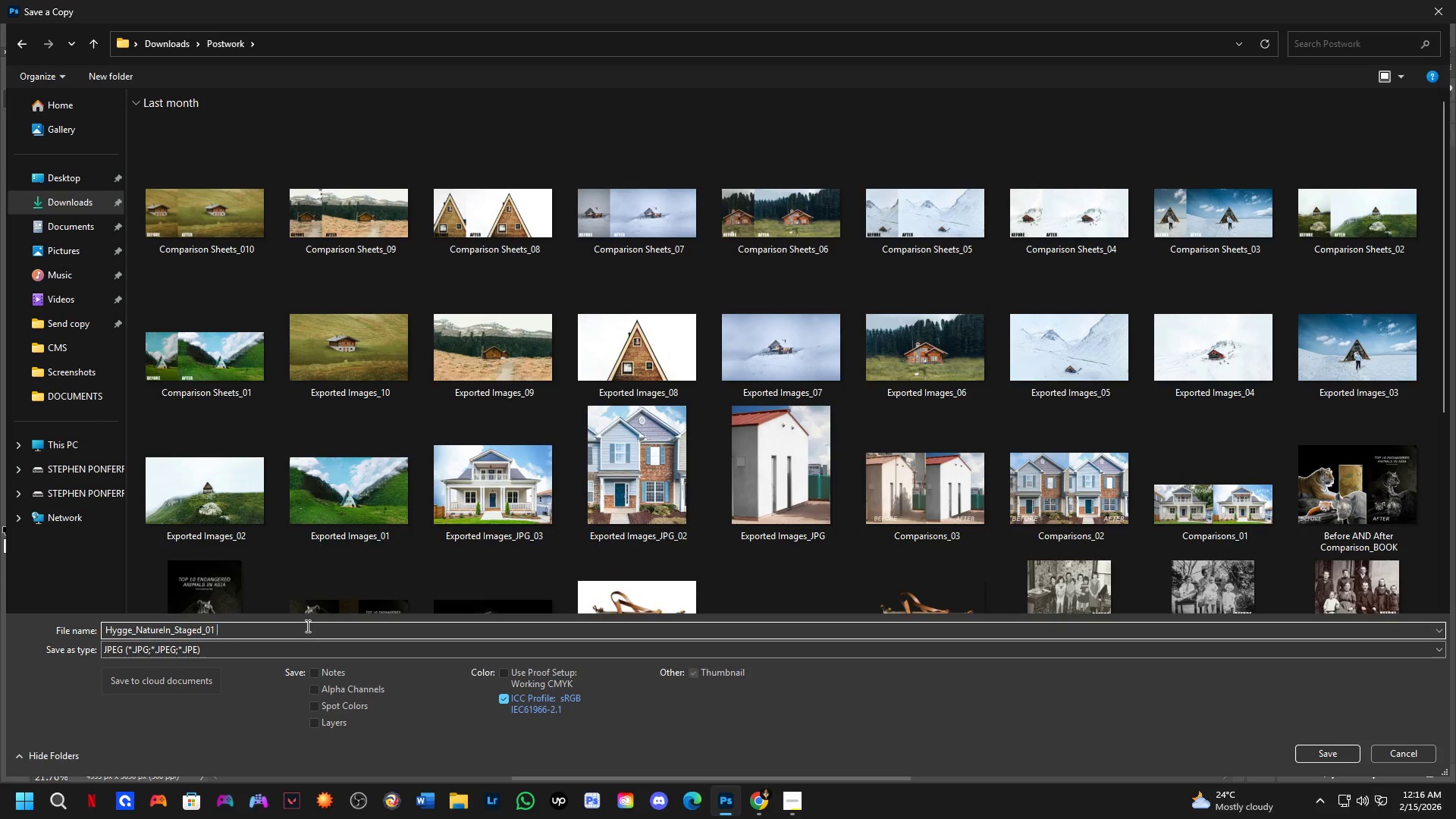 
key(Backspace)
 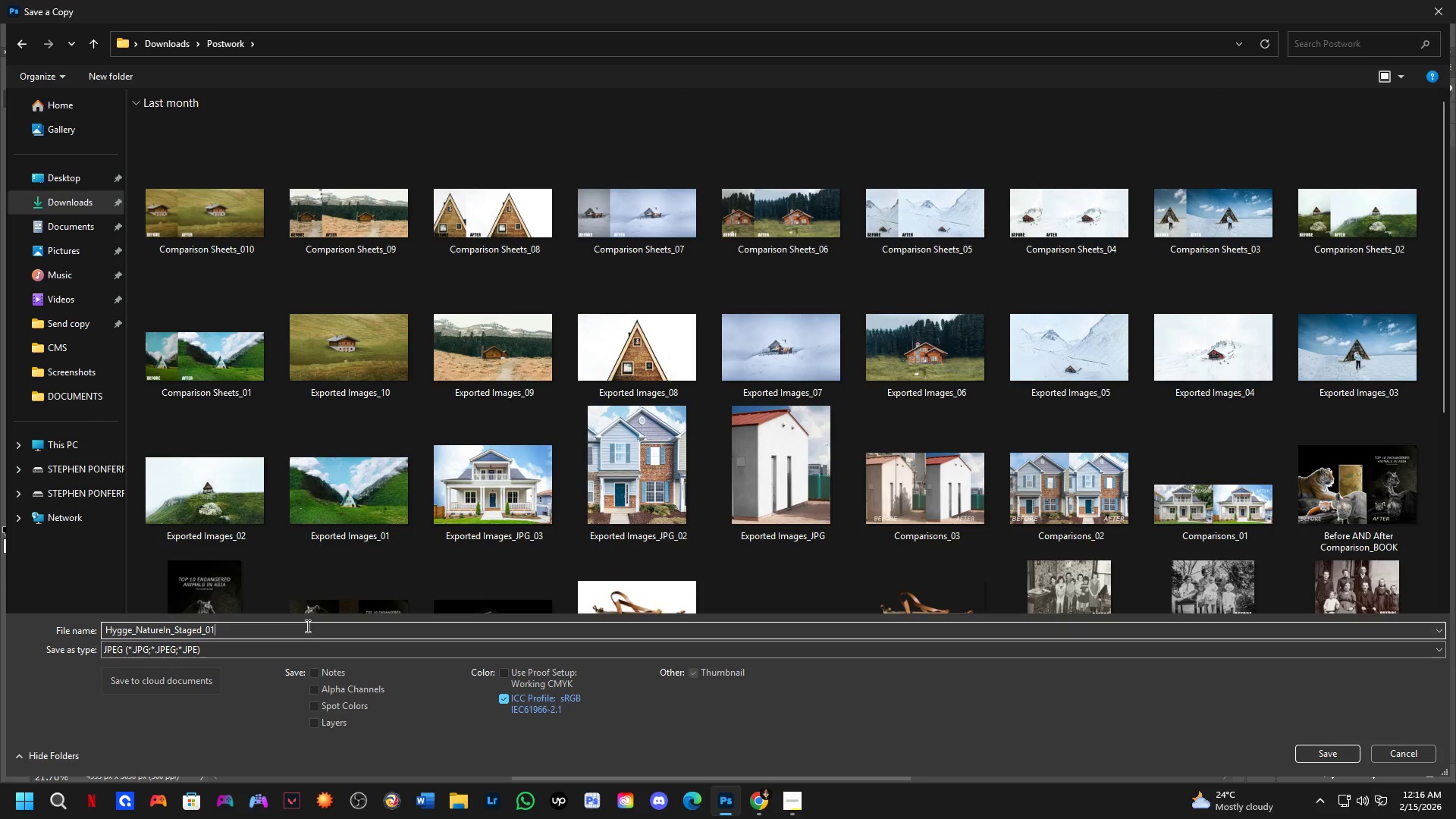 
key(Backspace)
 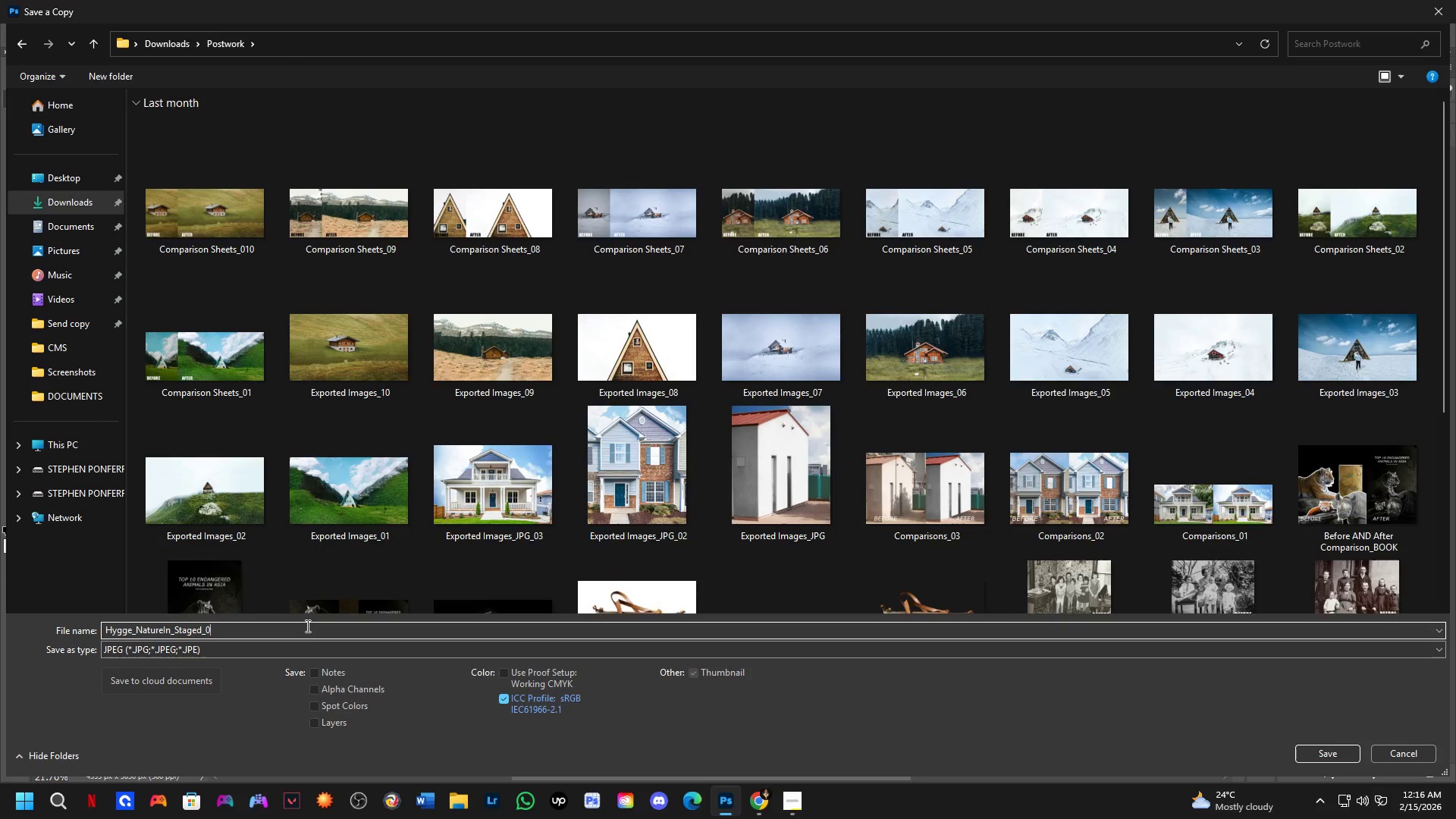 
key(Backspace)
 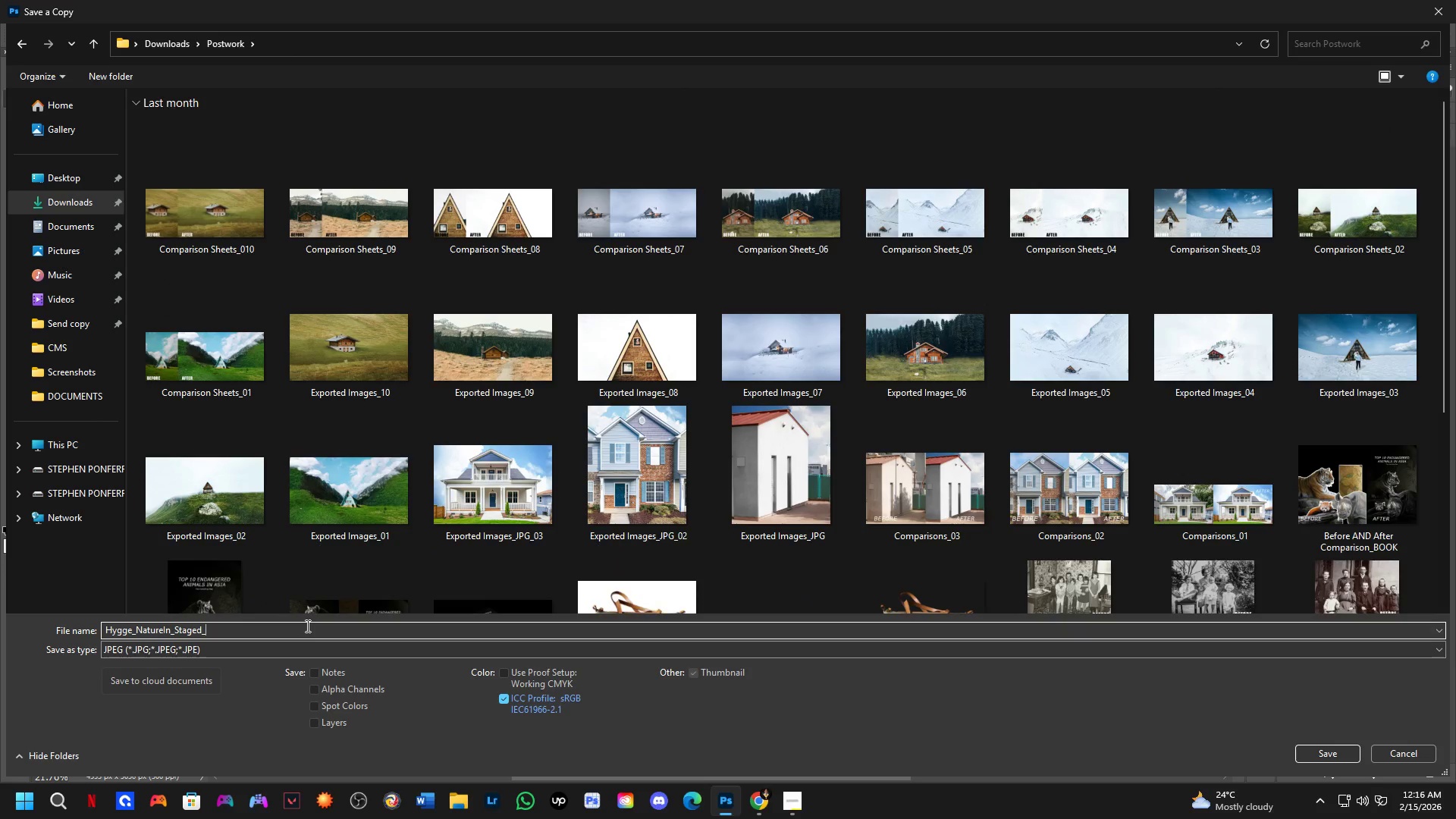 
key(Alt+AltLeft)
 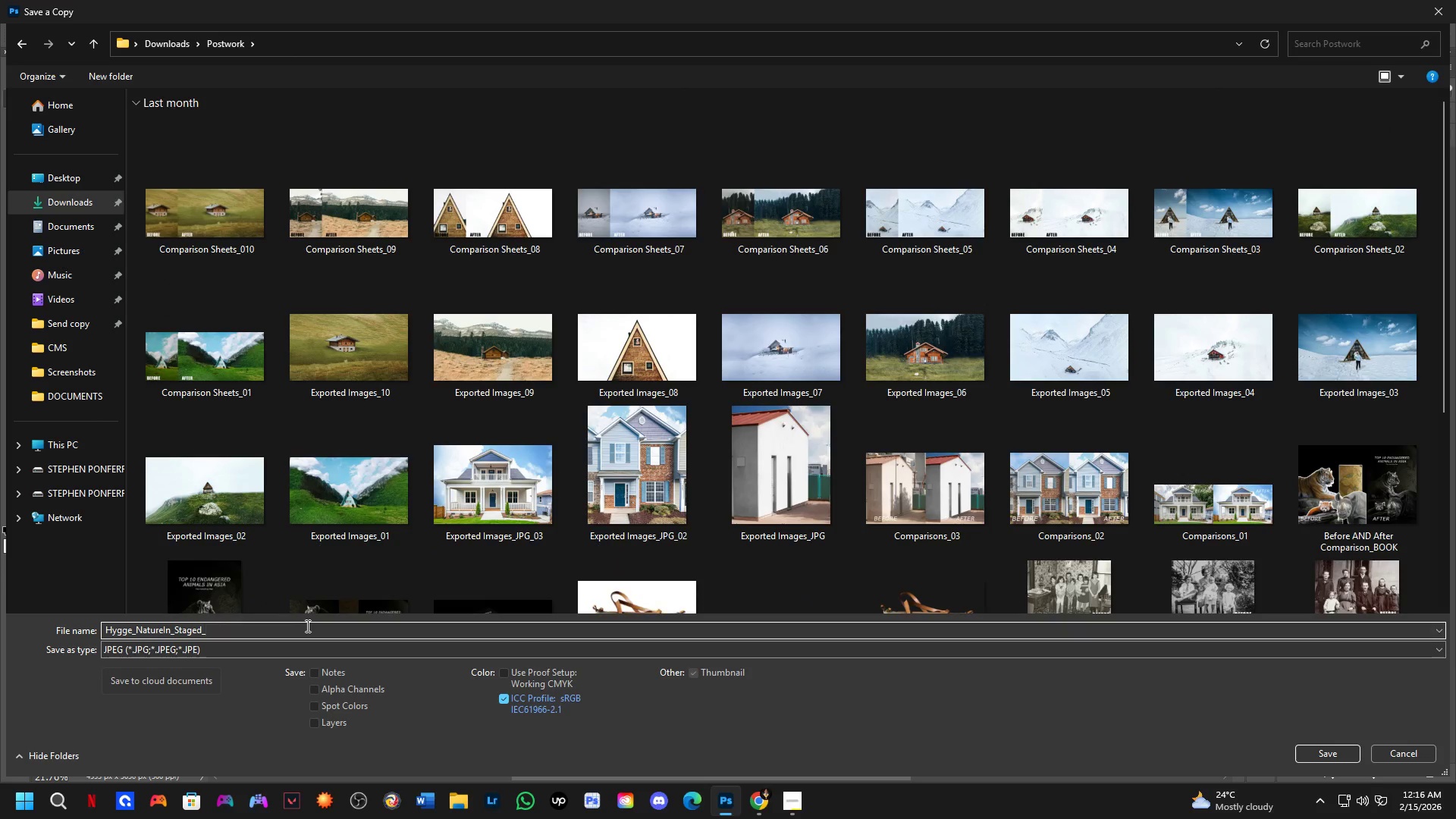 
key(Alt+Tab)